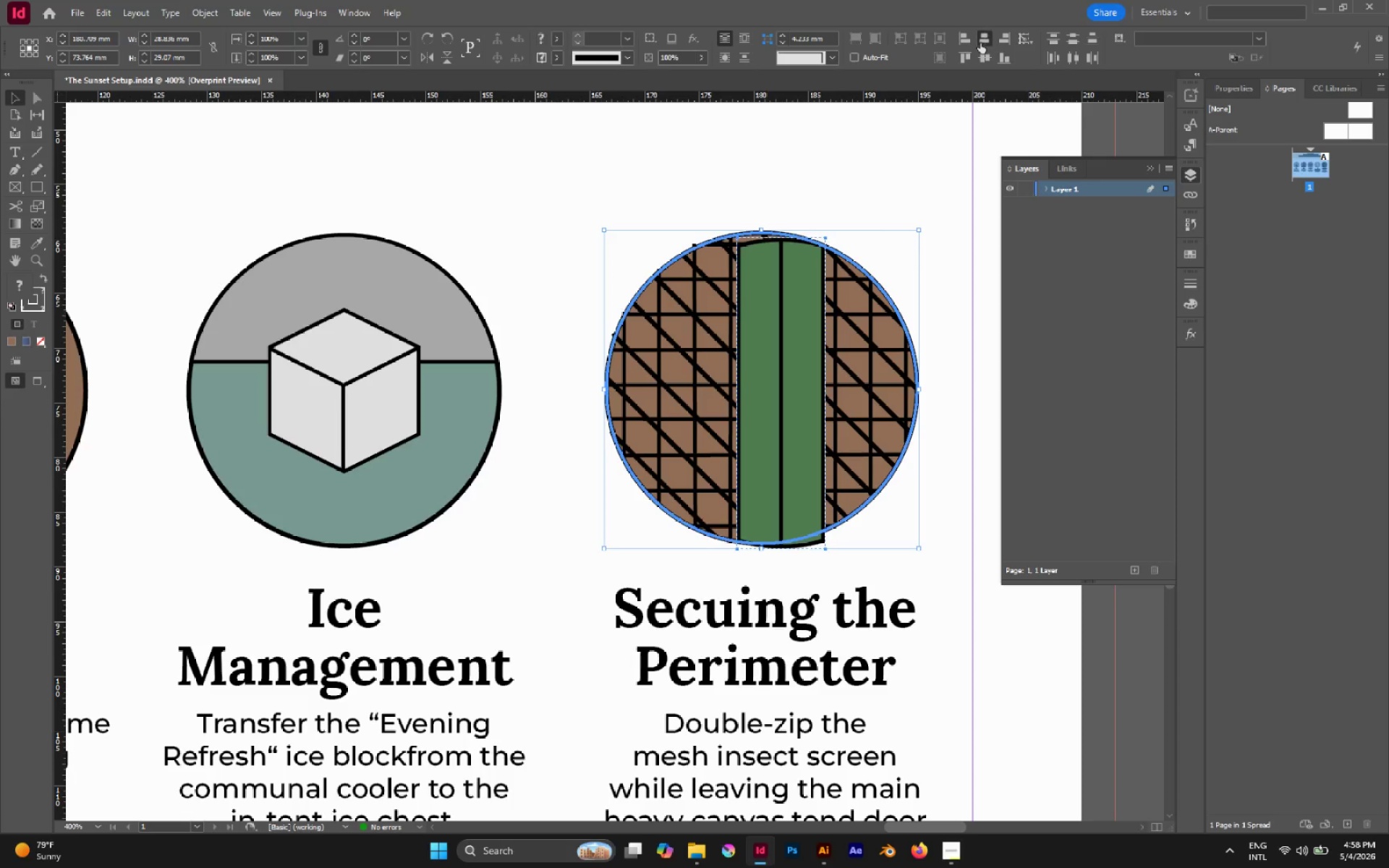 
double_click([982, 61])
 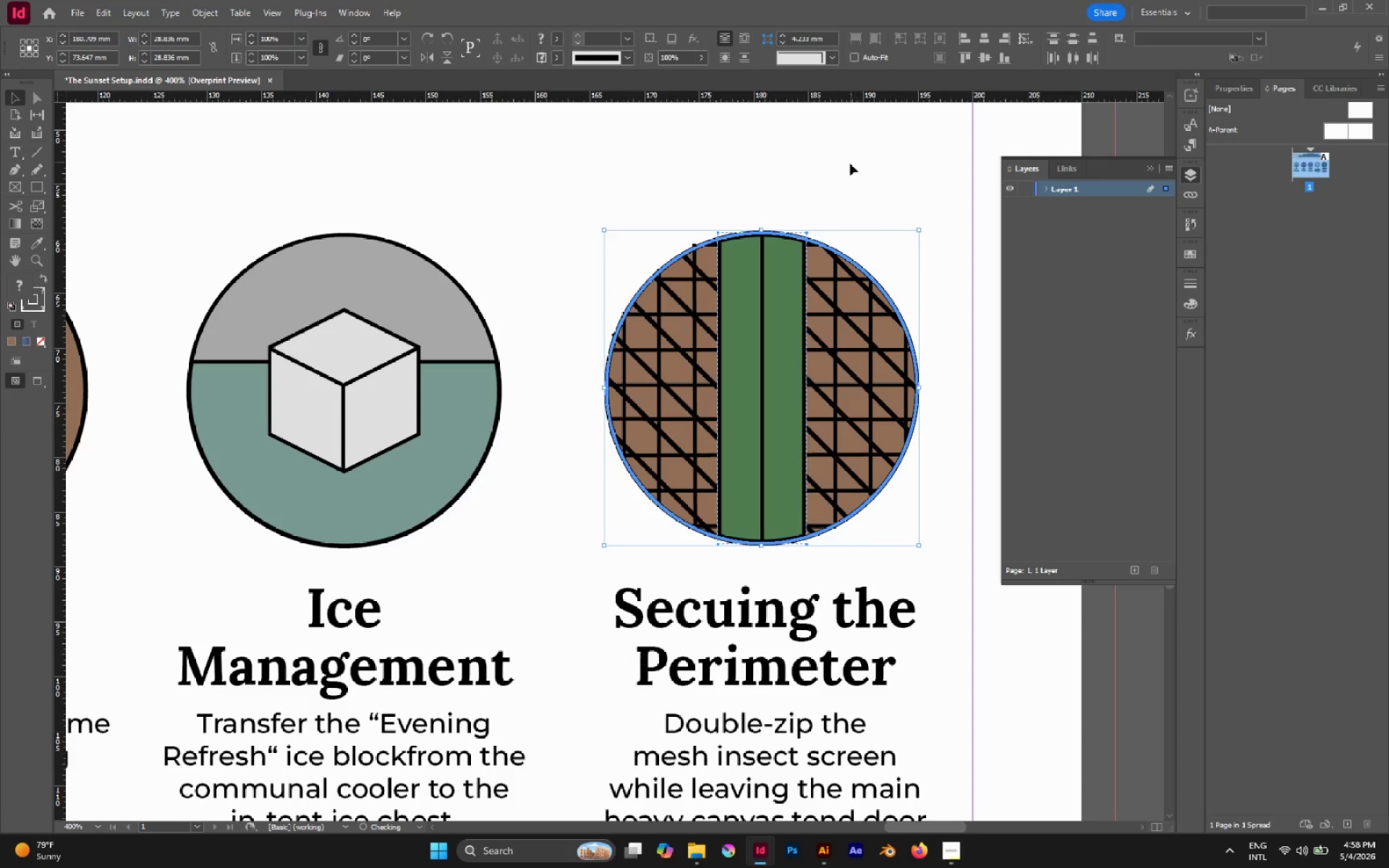 
left_click([849, 165])
 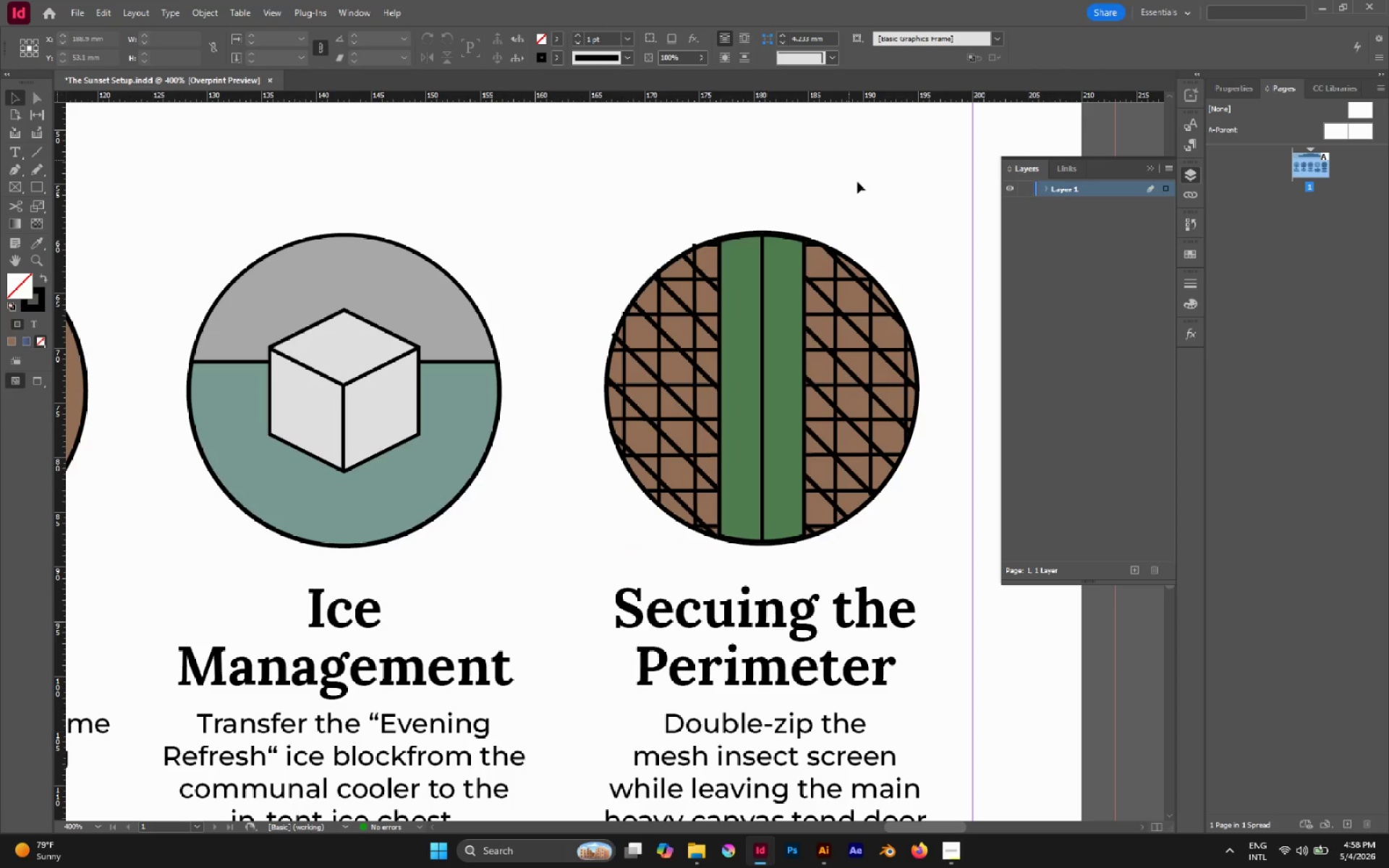 
hold_key(key=AltLeft, duration=1.2)
scroll: coordinate [872, 334], scroll_direction: down, amount: 4.0
 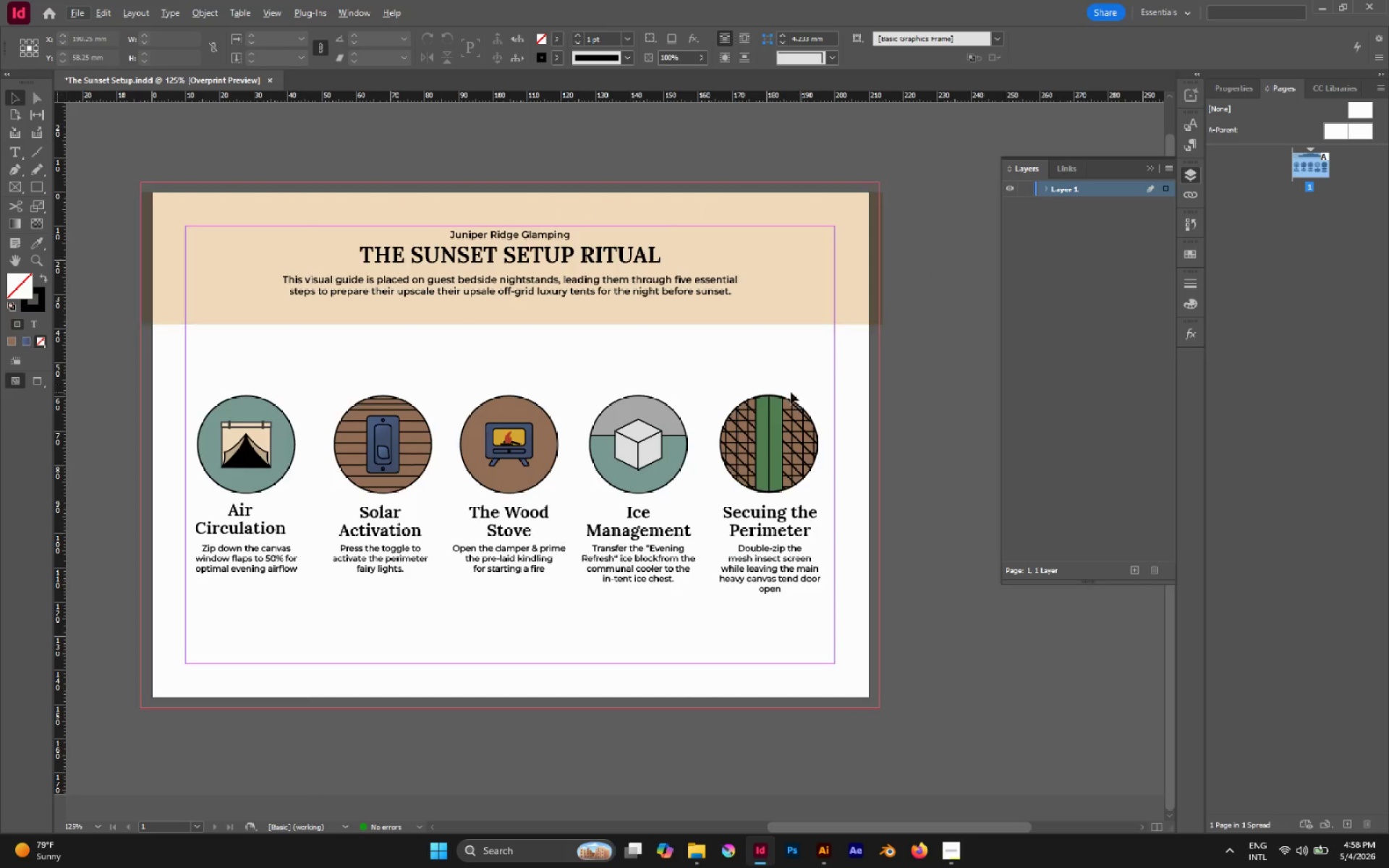 
left_click_drag(start_coordinate=[714, 378], to_coordinate=[838, 481])